 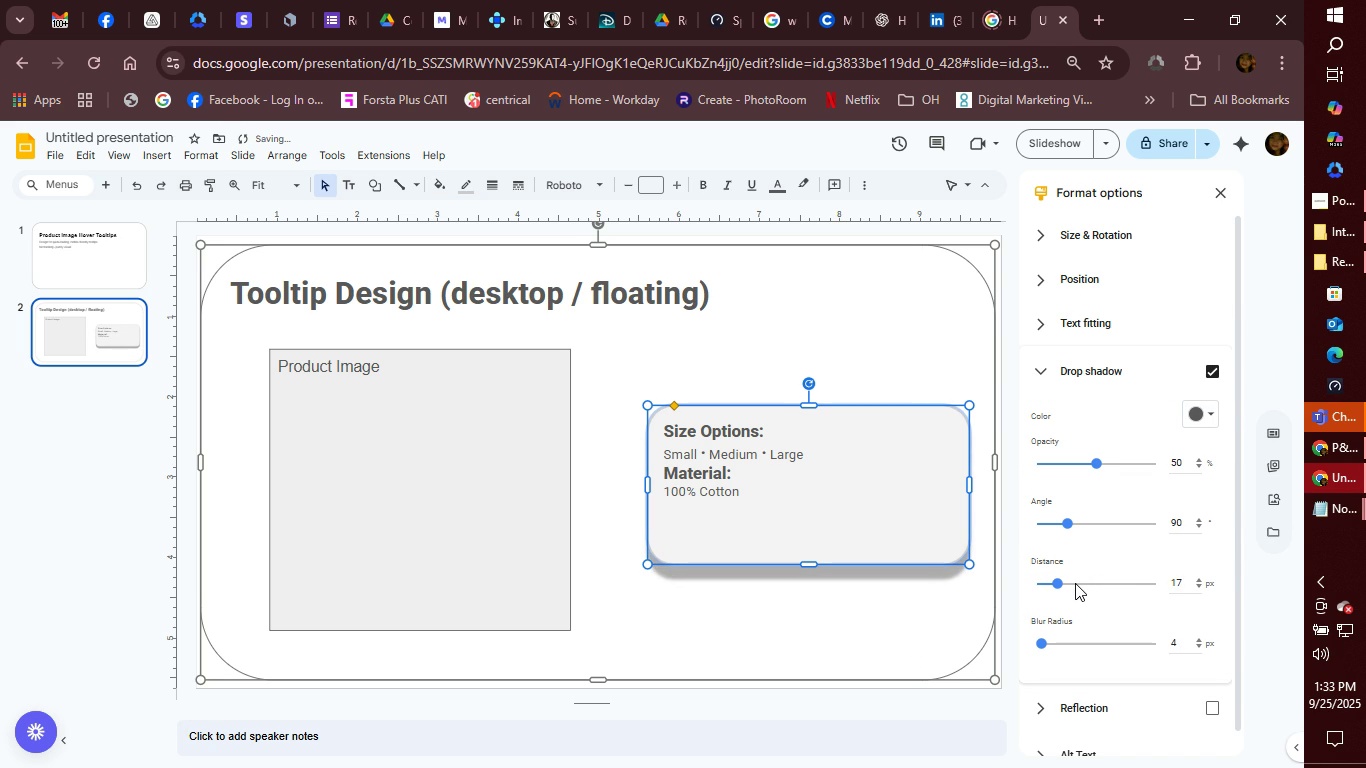 
key(Control+Z)
 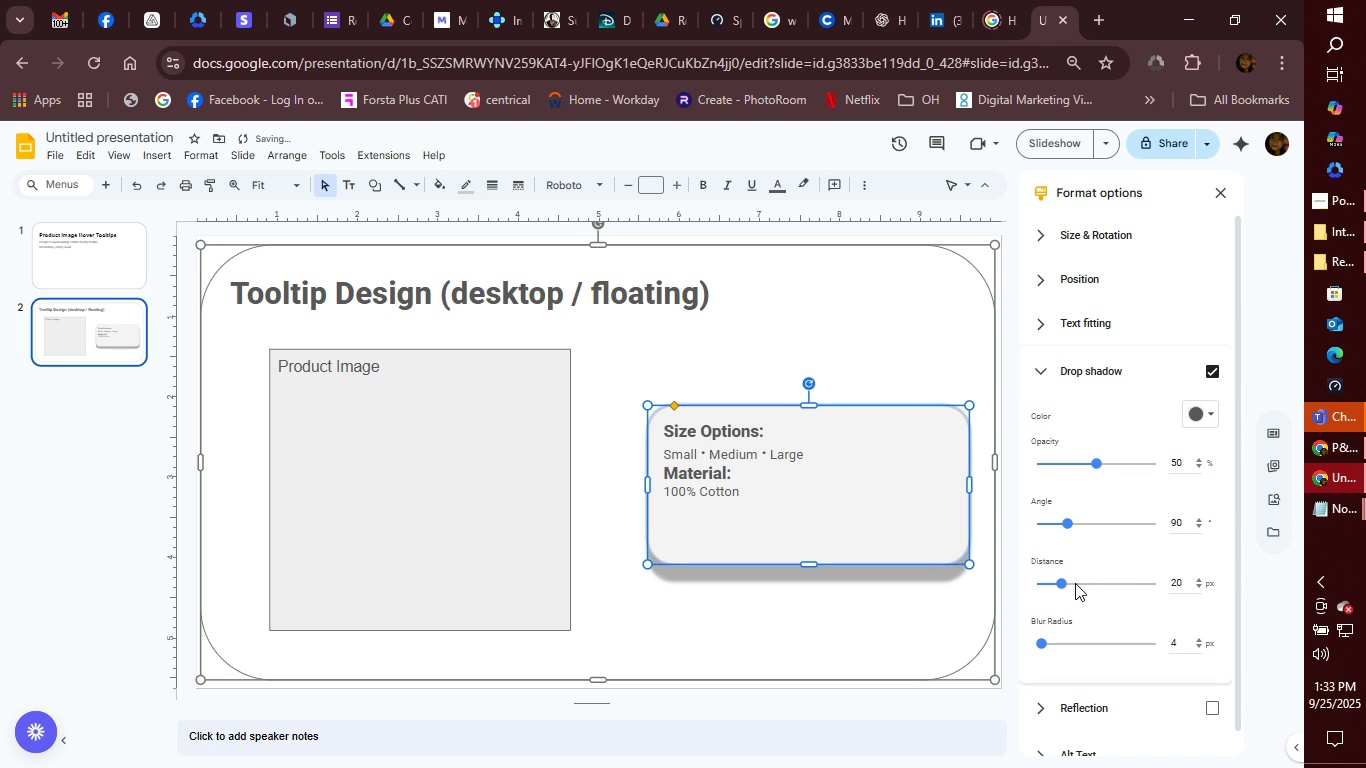 
key(Control+Z)
 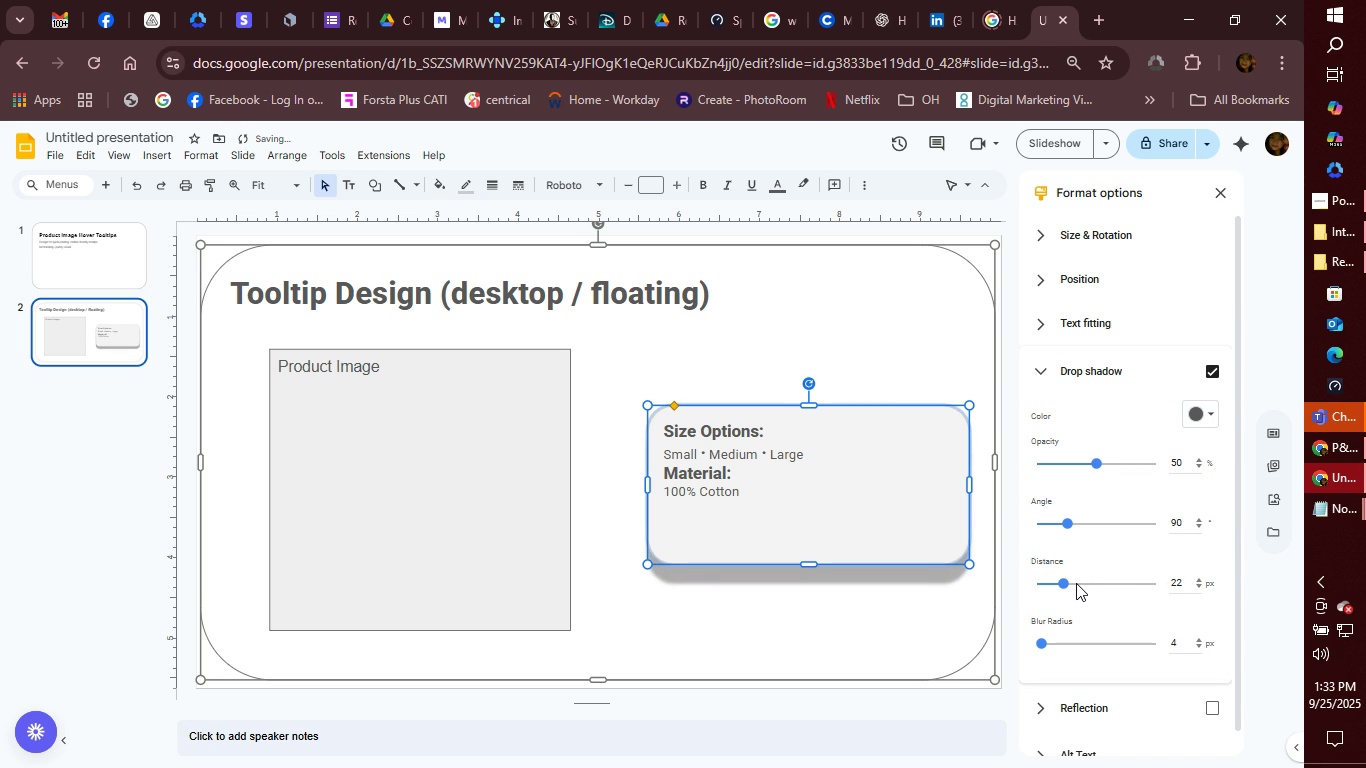 
key(Control+Z)
 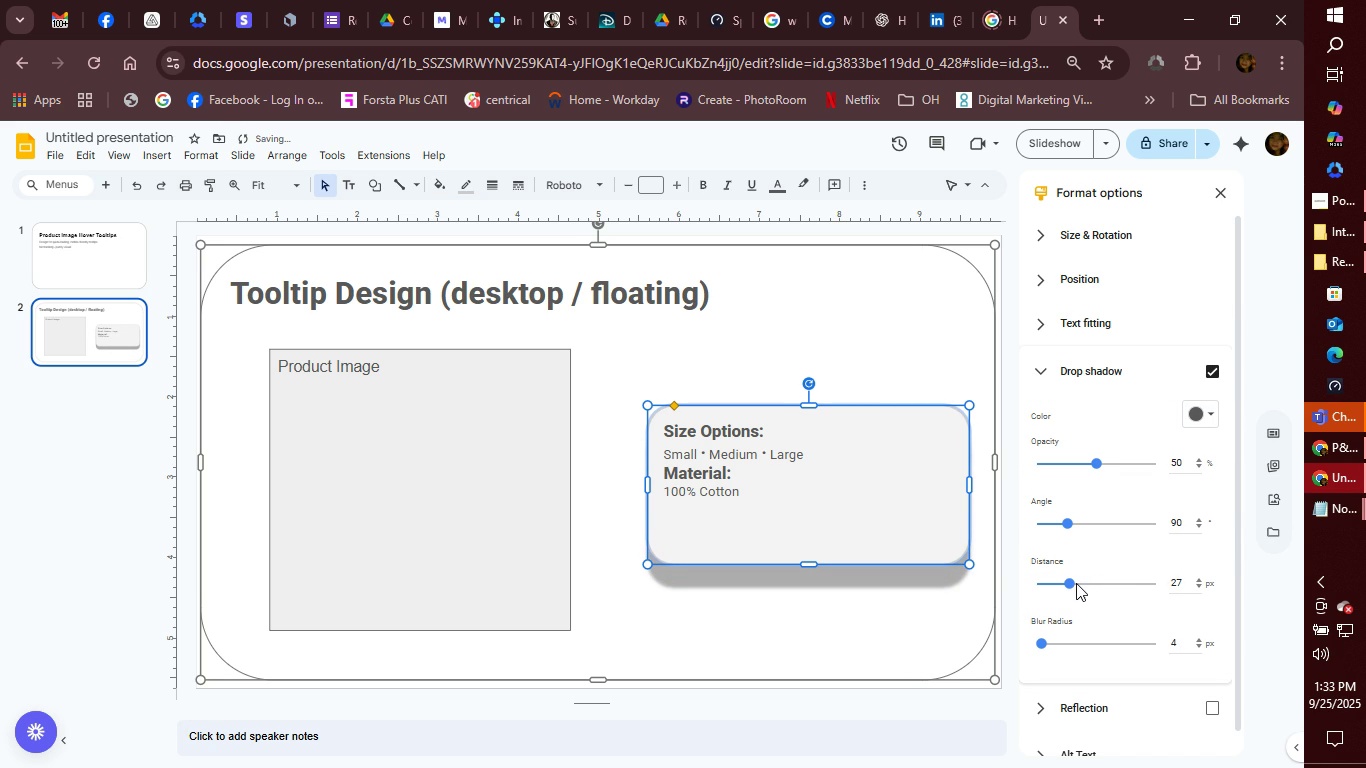 
key(Control+Z)
 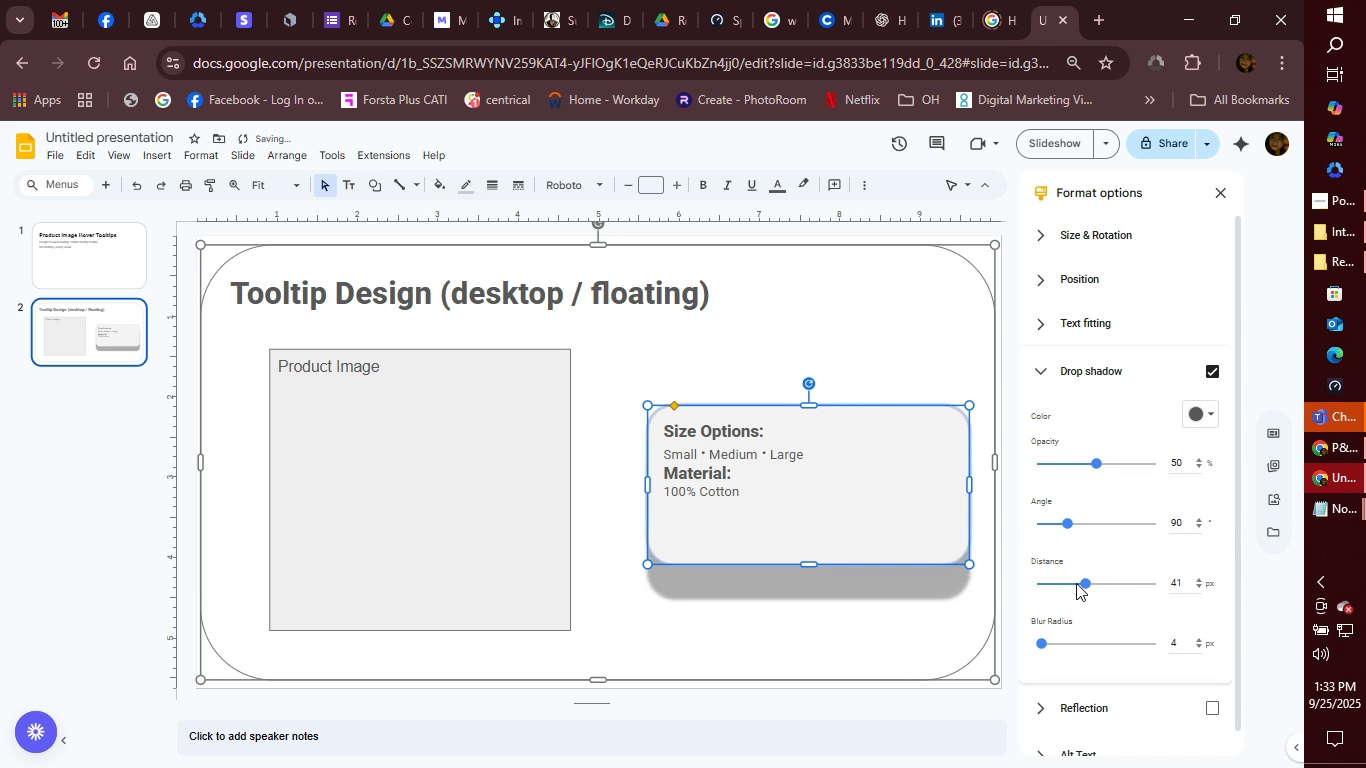 
key(Control+Z)
 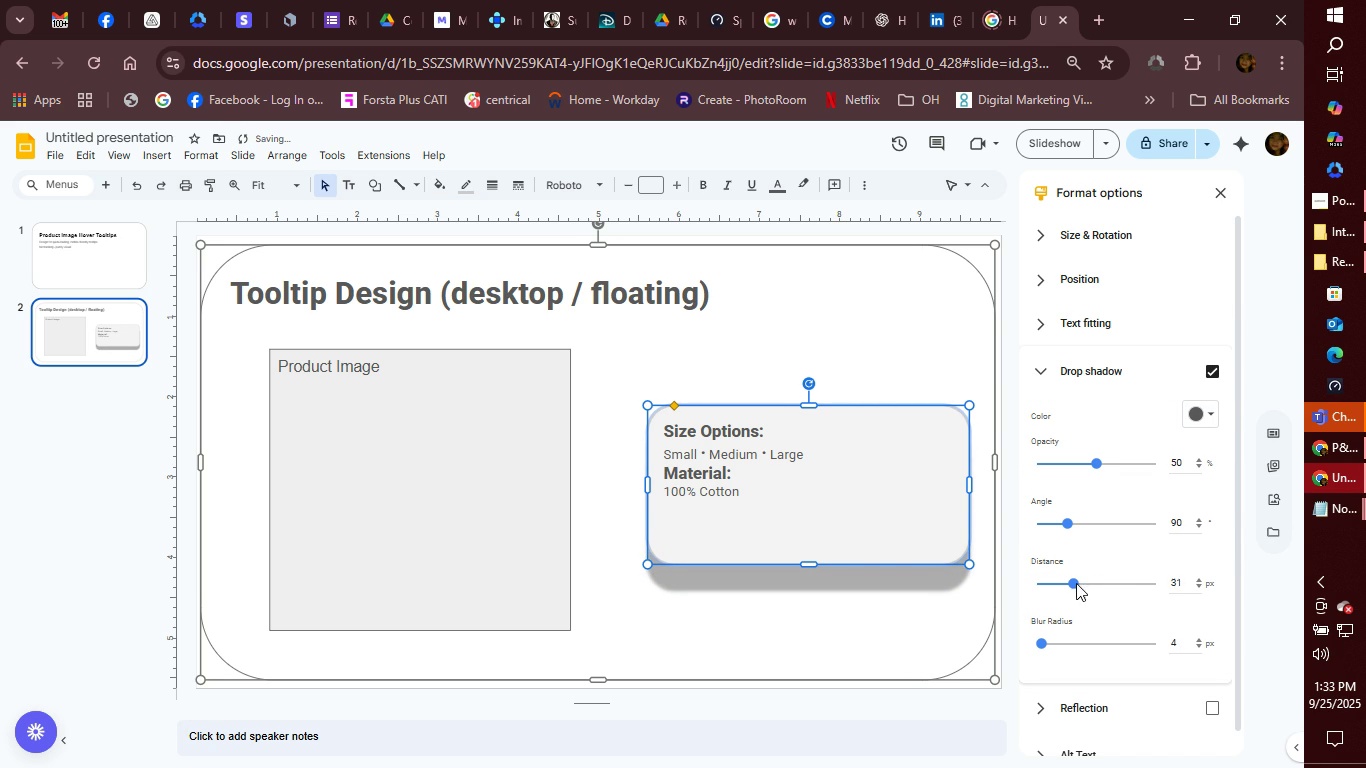 
key(Control+Z)
 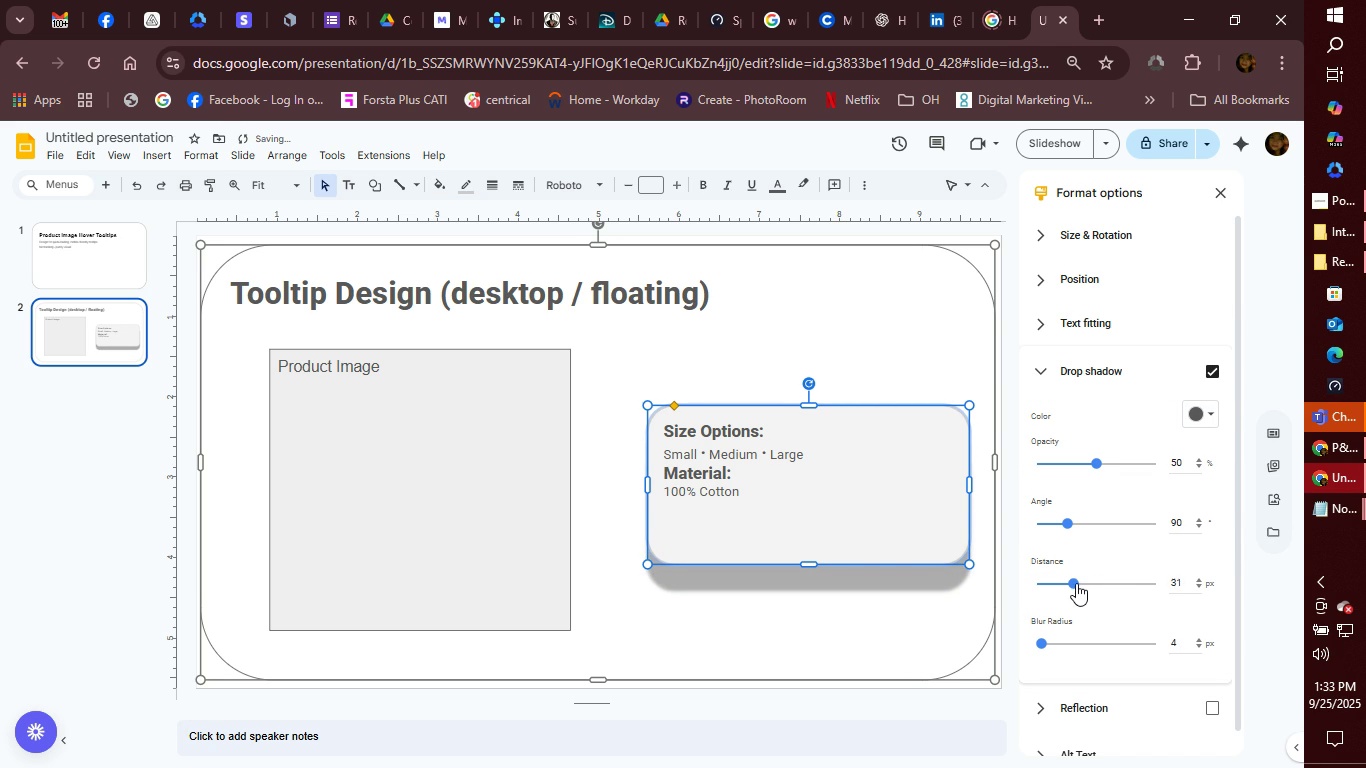 
key(Control+Z)
 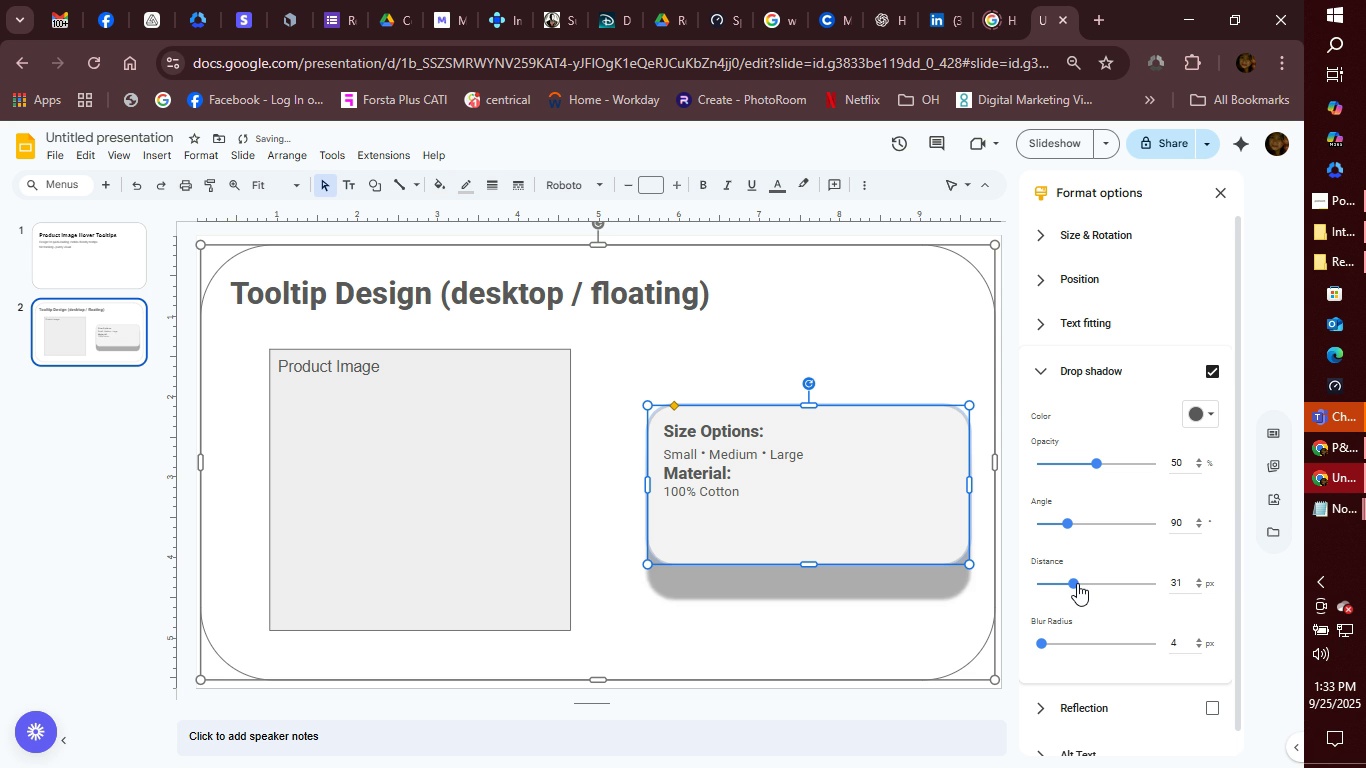 
key(Control+Z)
 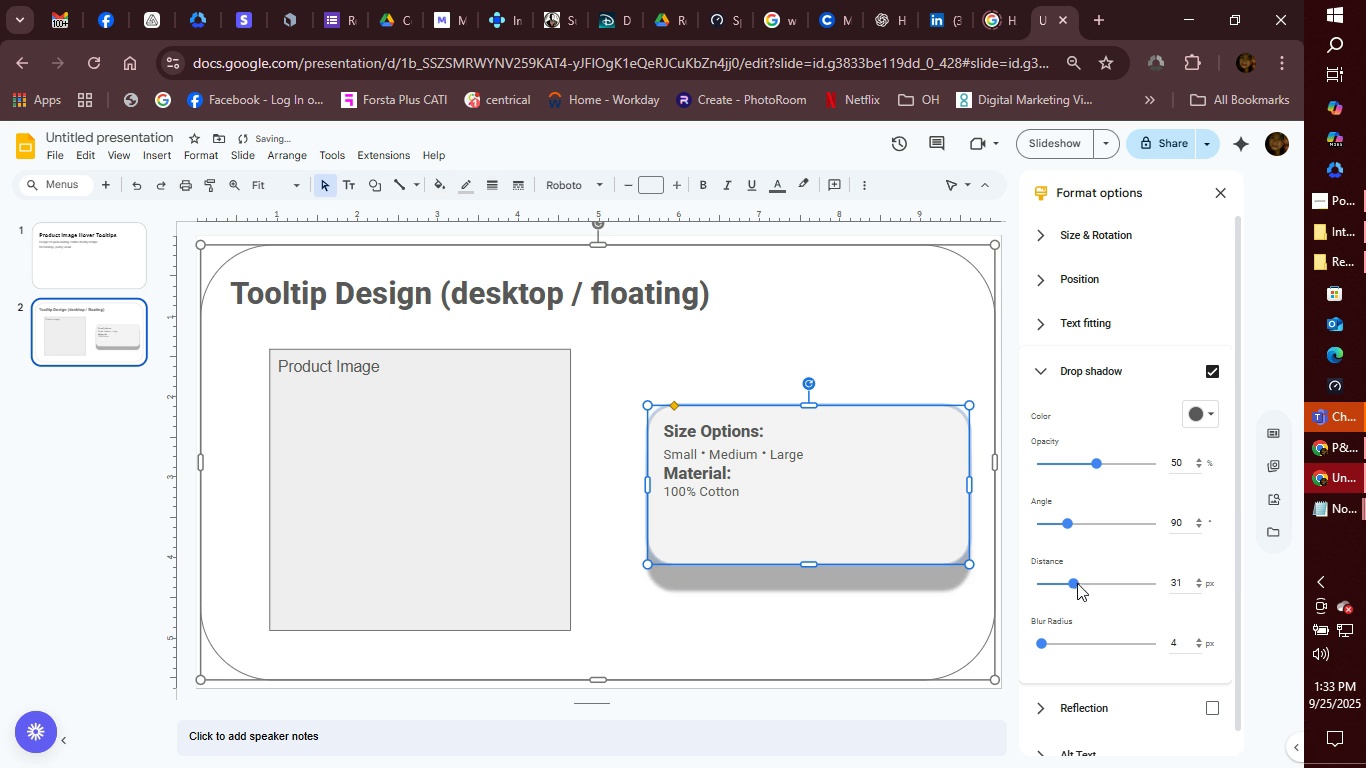 
key(Control+Z)
 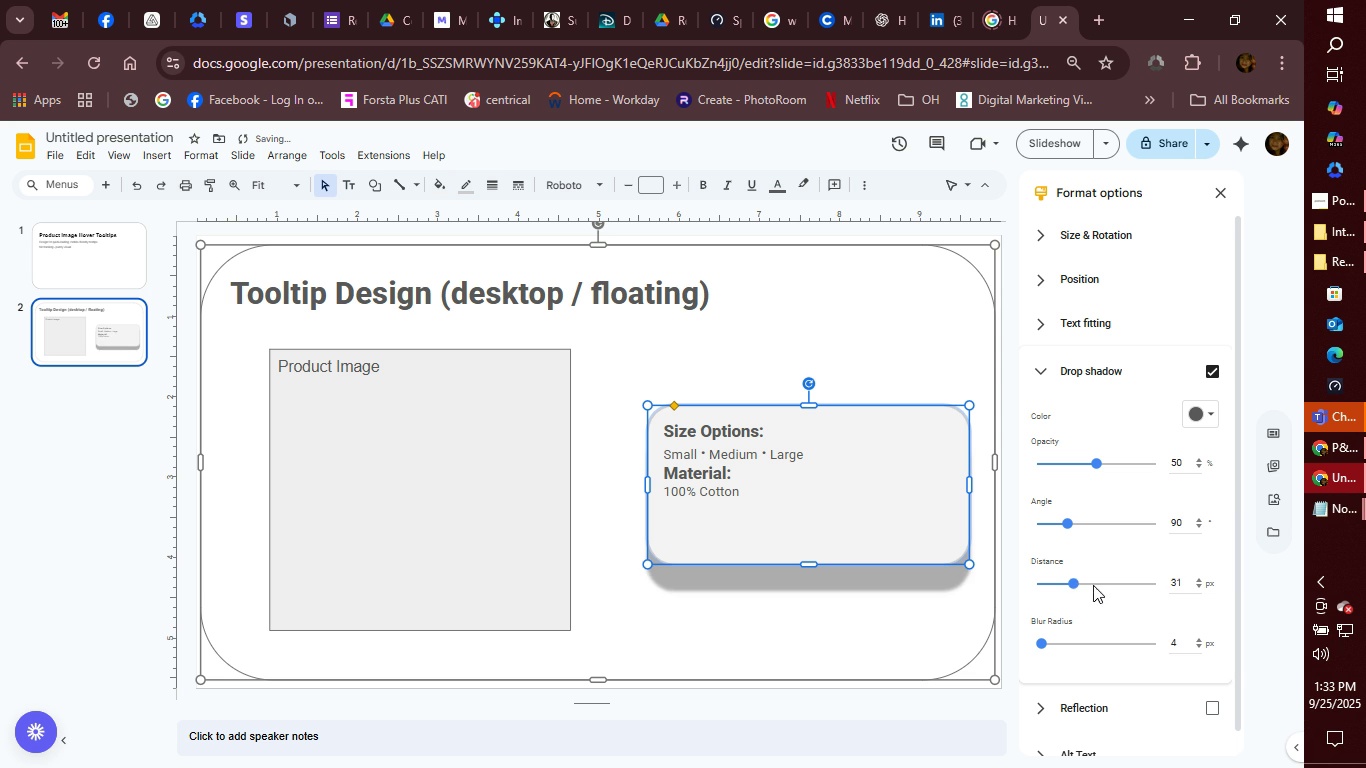 
key(Control+Z)
 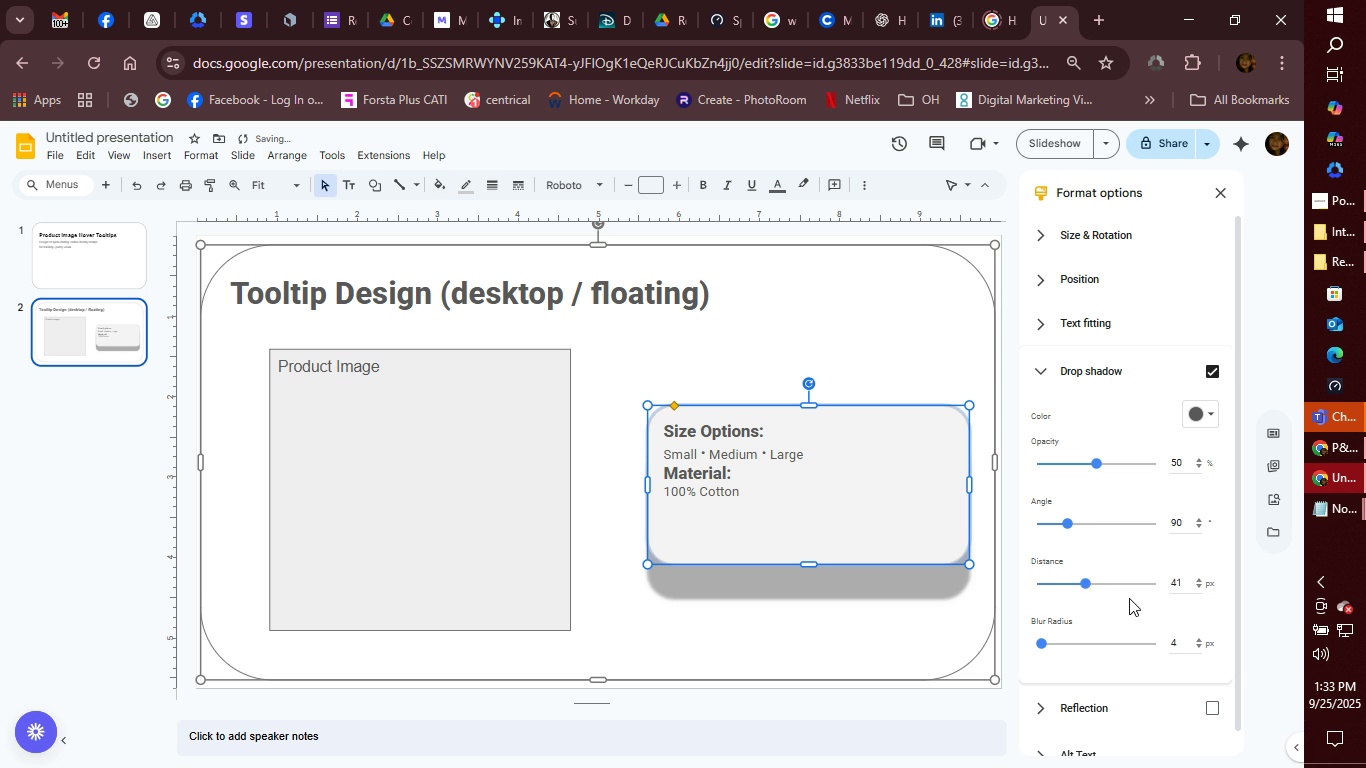 
key(Control+Z)
 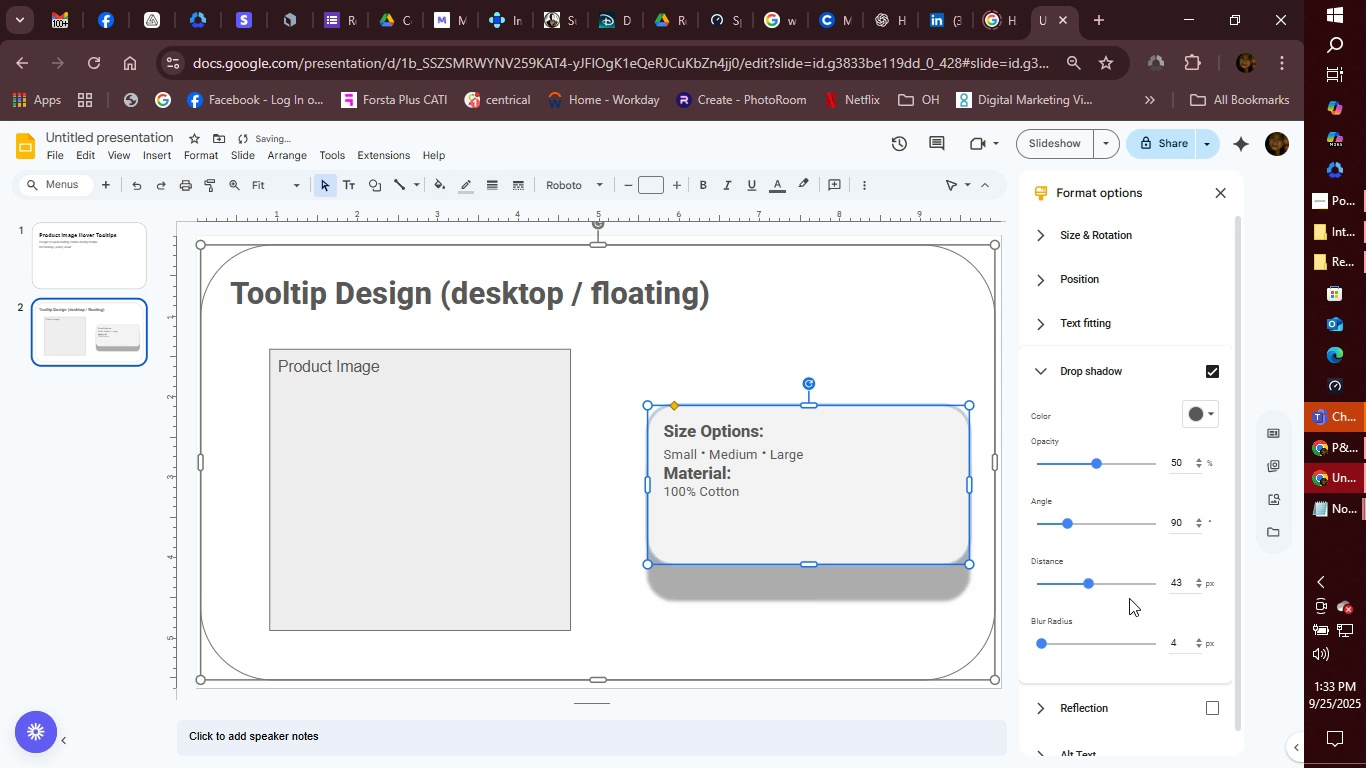 
key(Control+Z)
 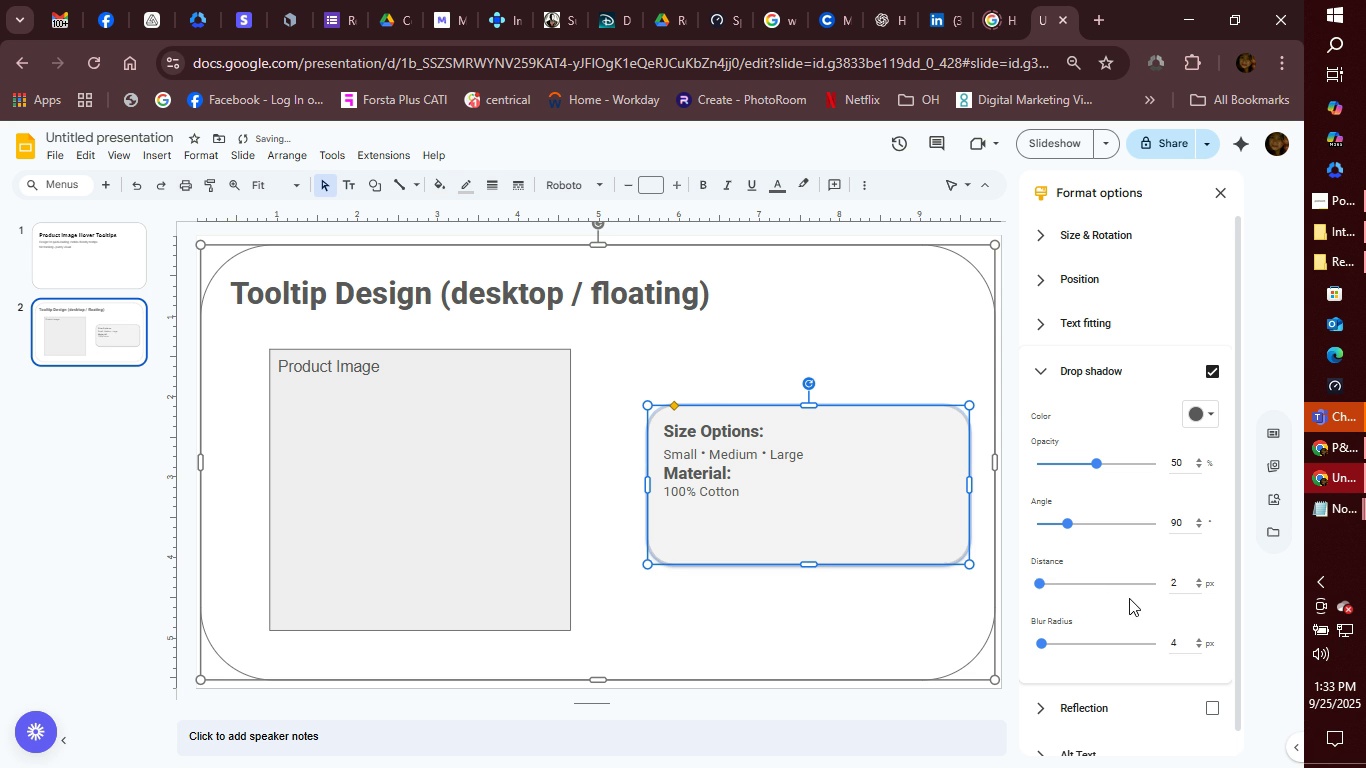 
key(Control+Z)